 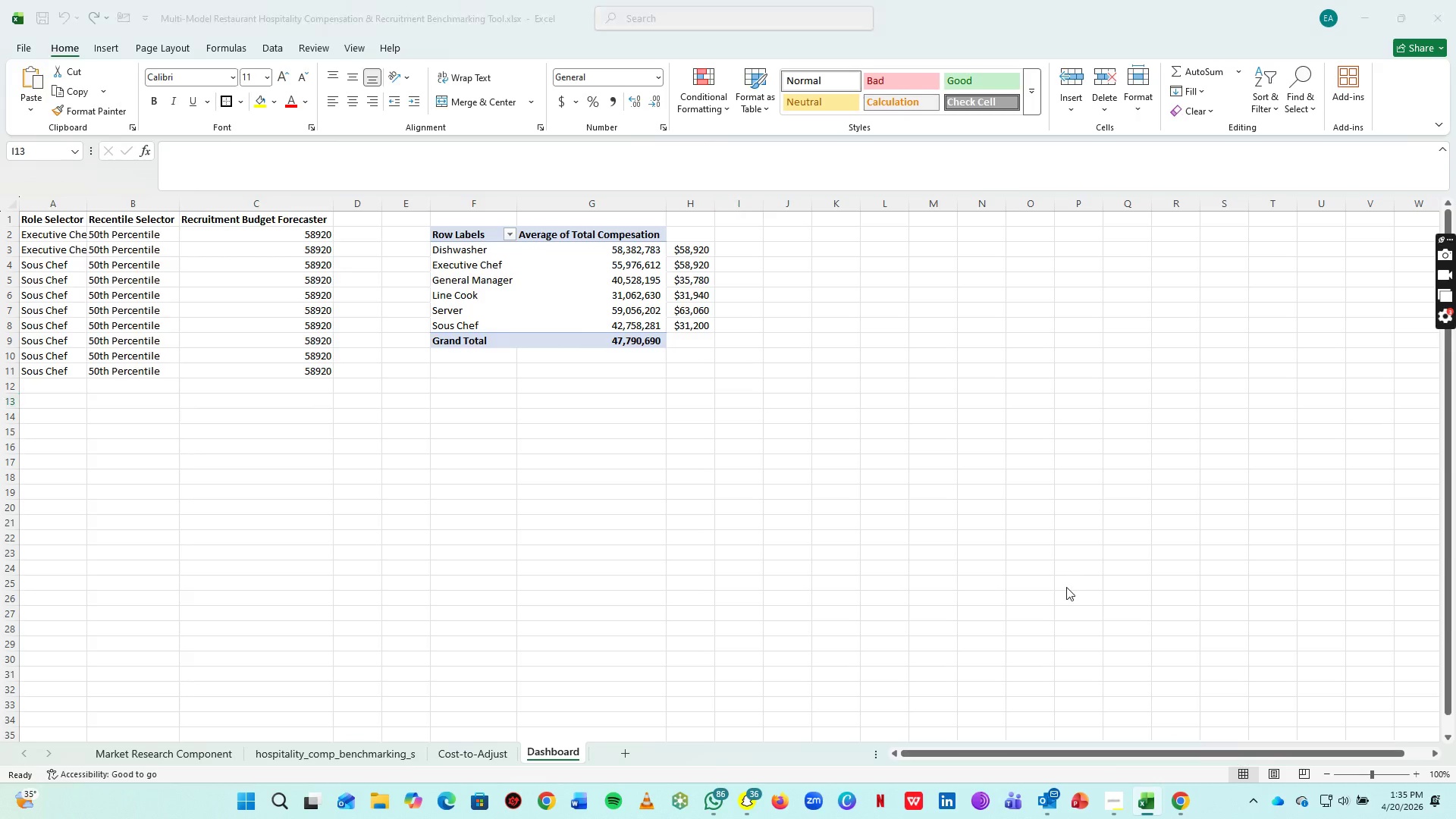 
key(Alt+Tab)
 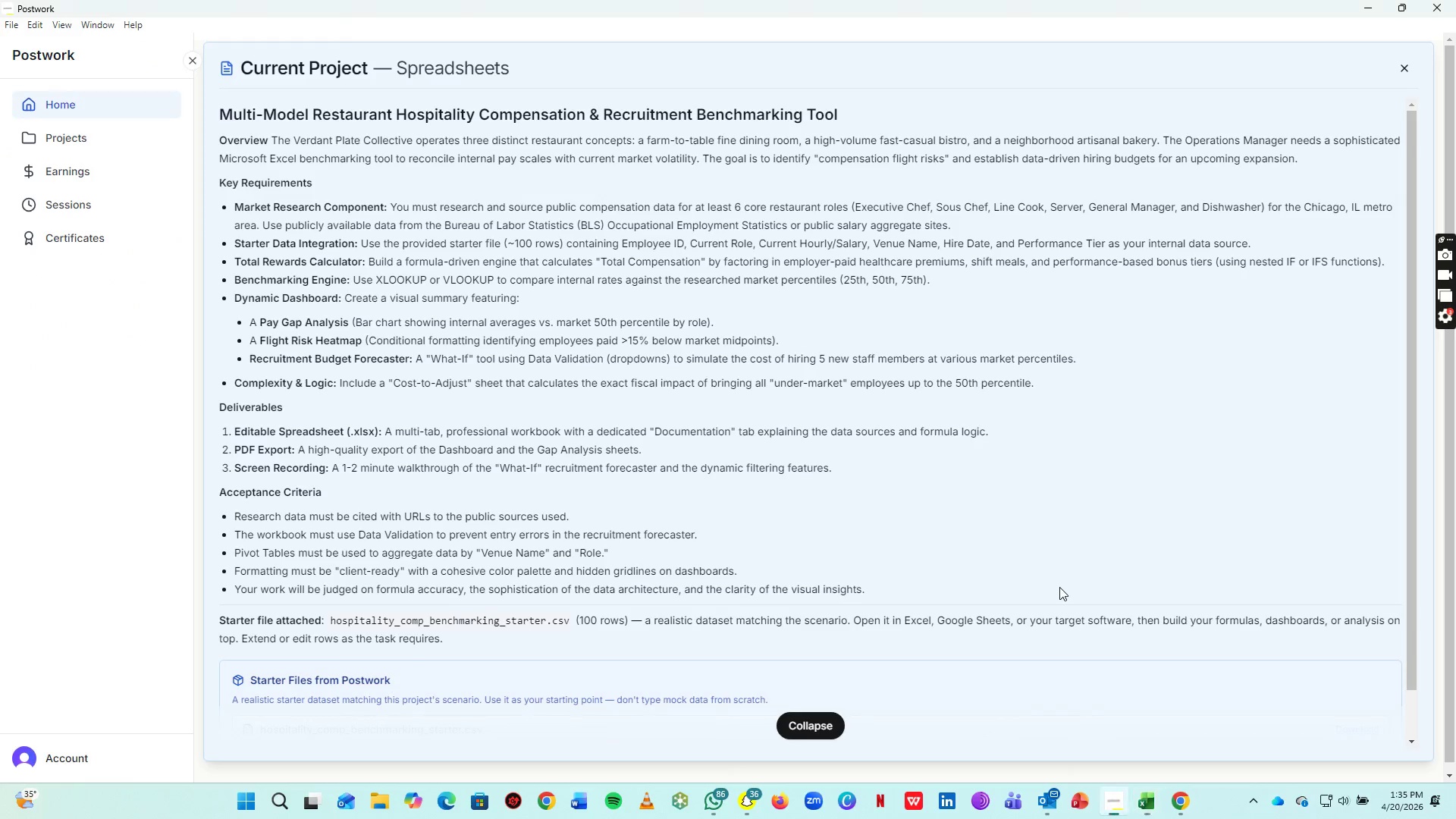 
key(Alt+AltLeft)
 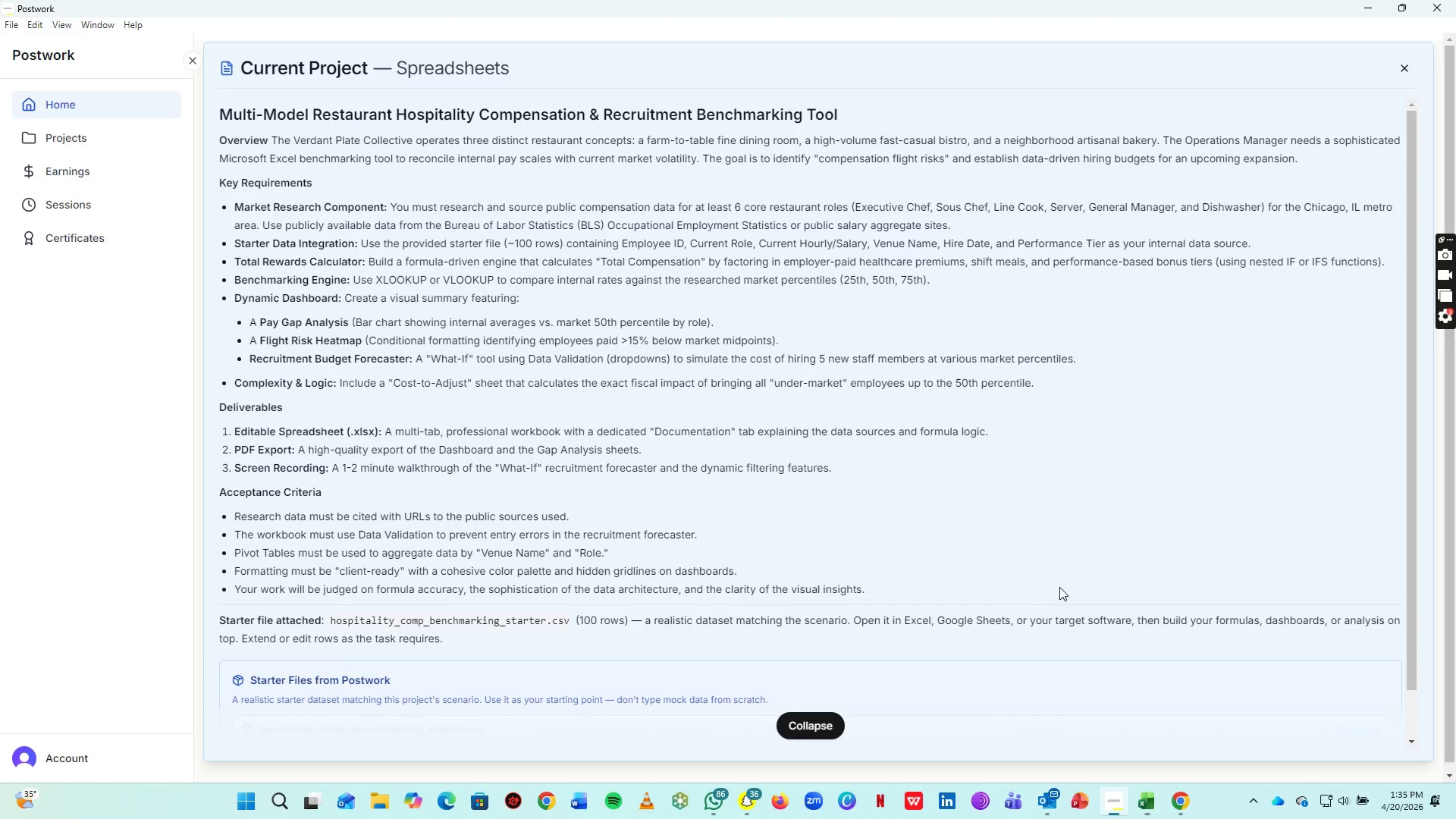 
key(Alt+Tab)
 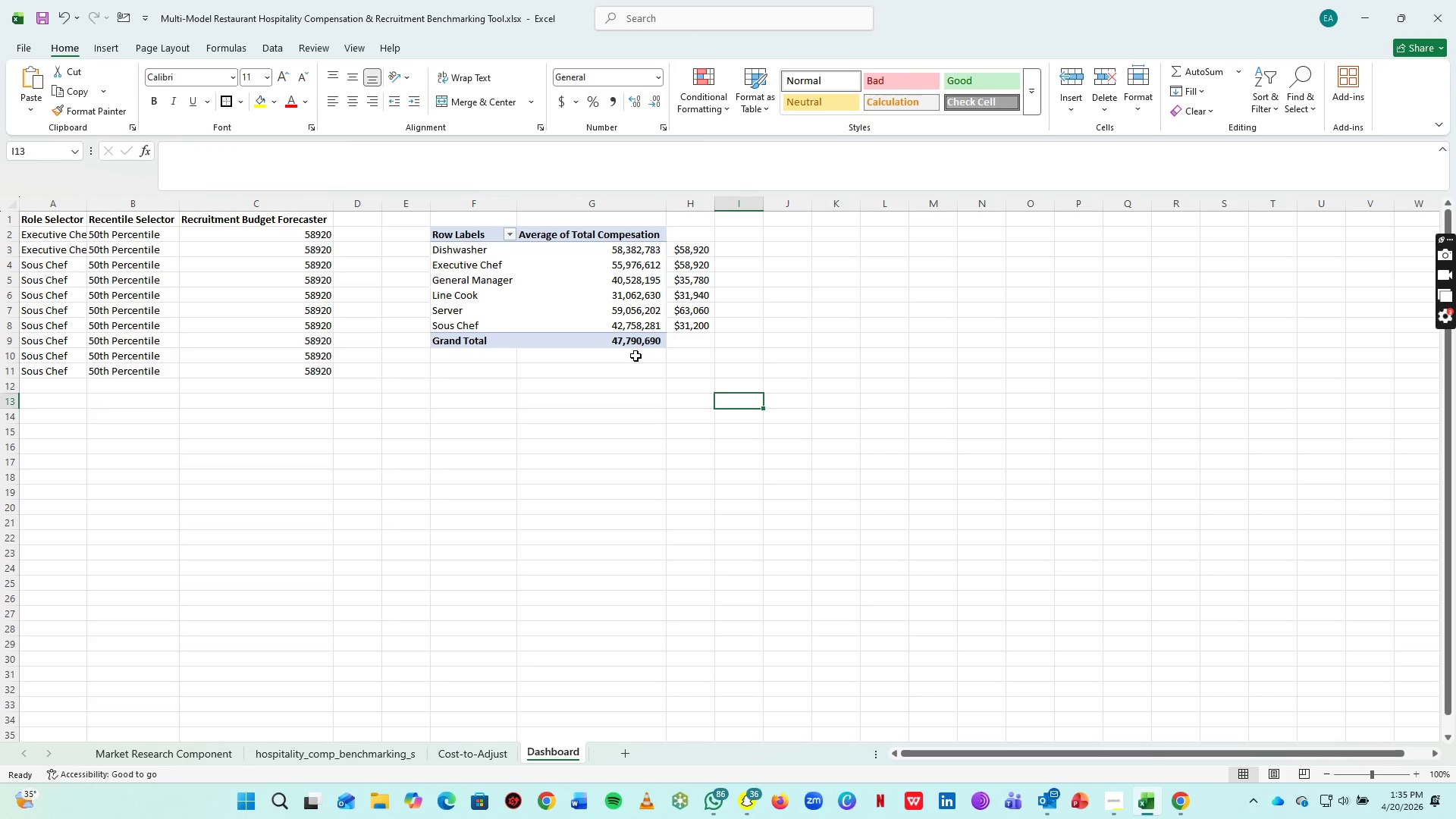 
key(Alt+Tab)
 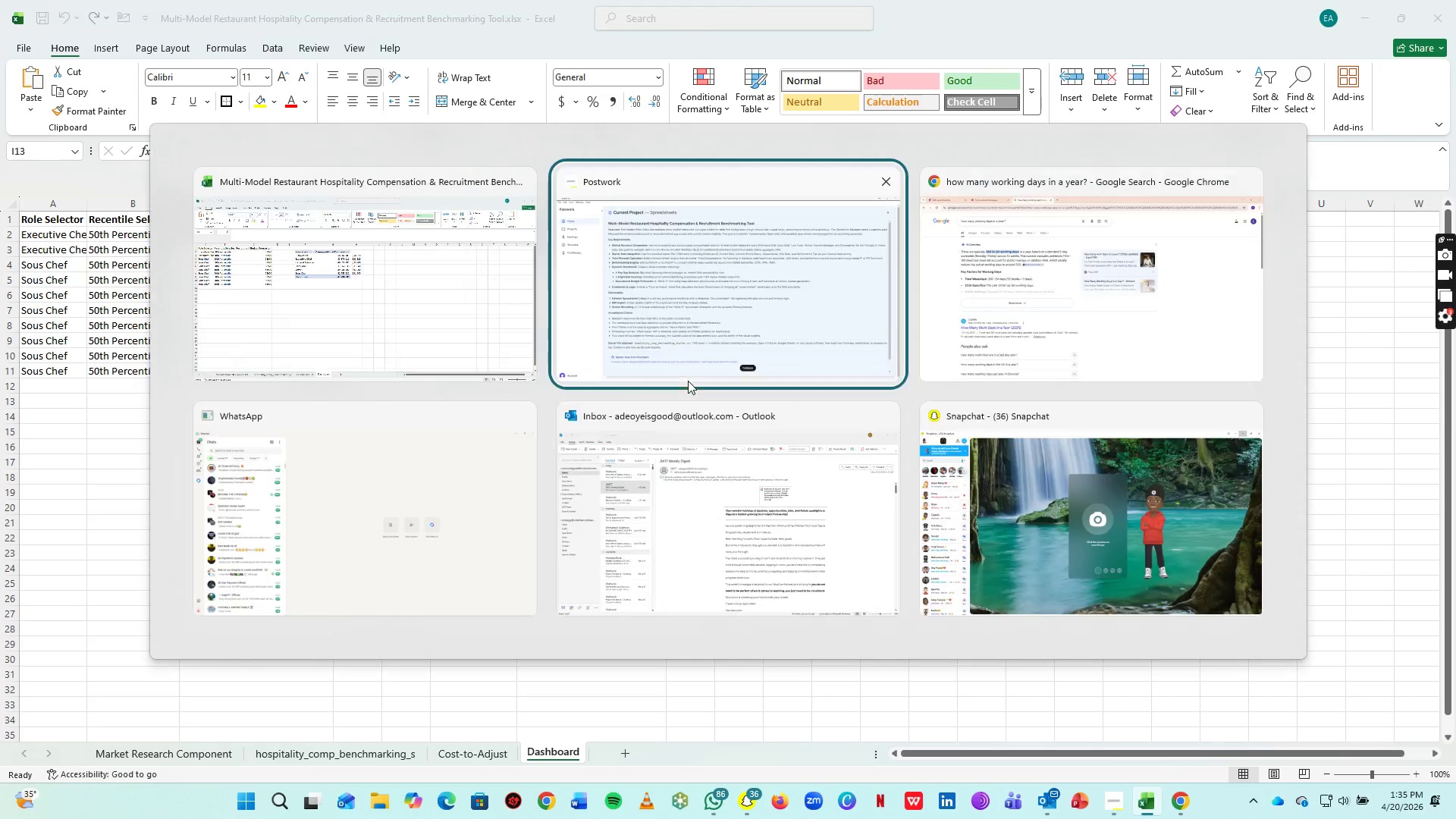 
key(Alt+Tab)
 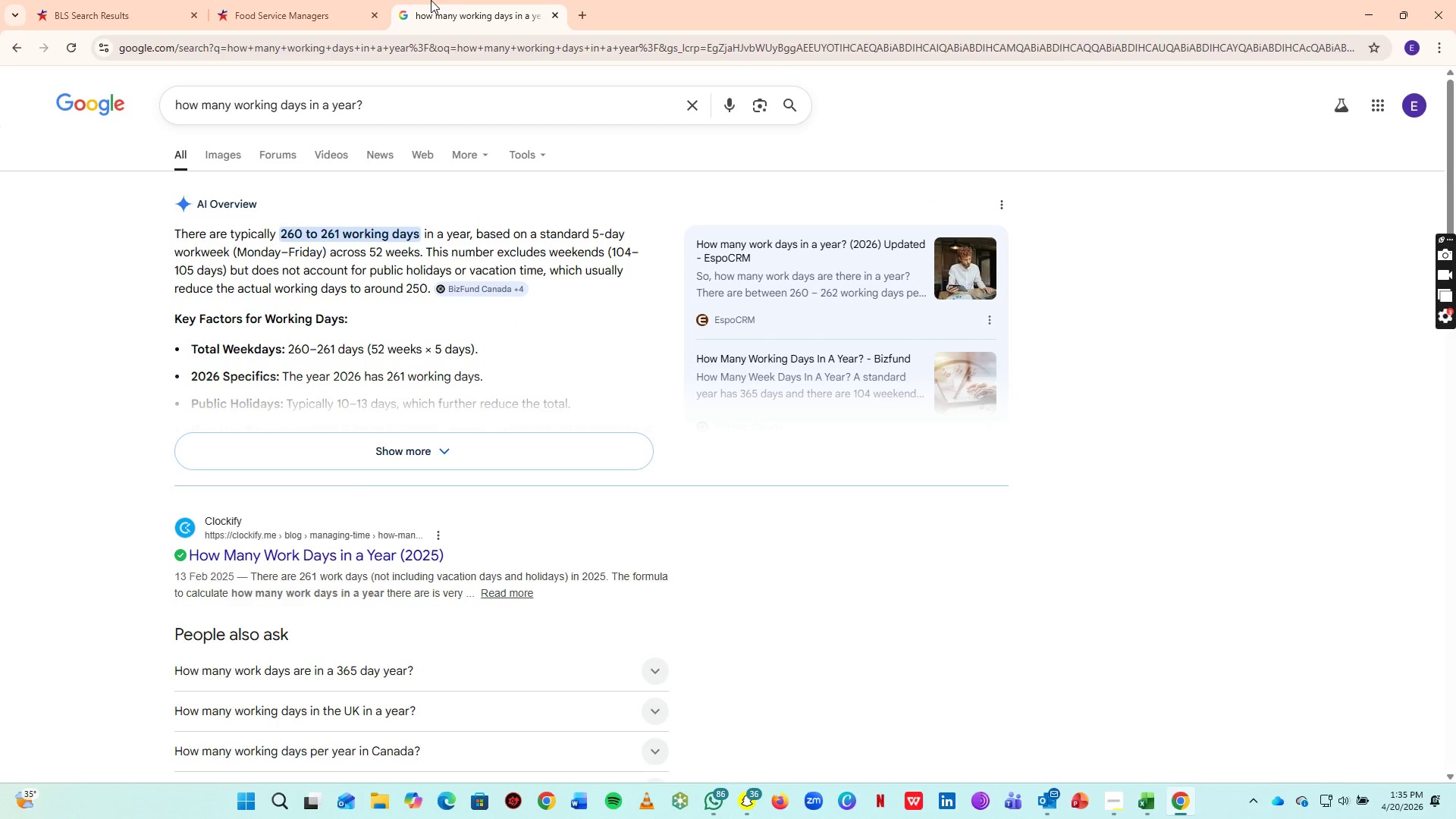 
key(Alt+Tab)
 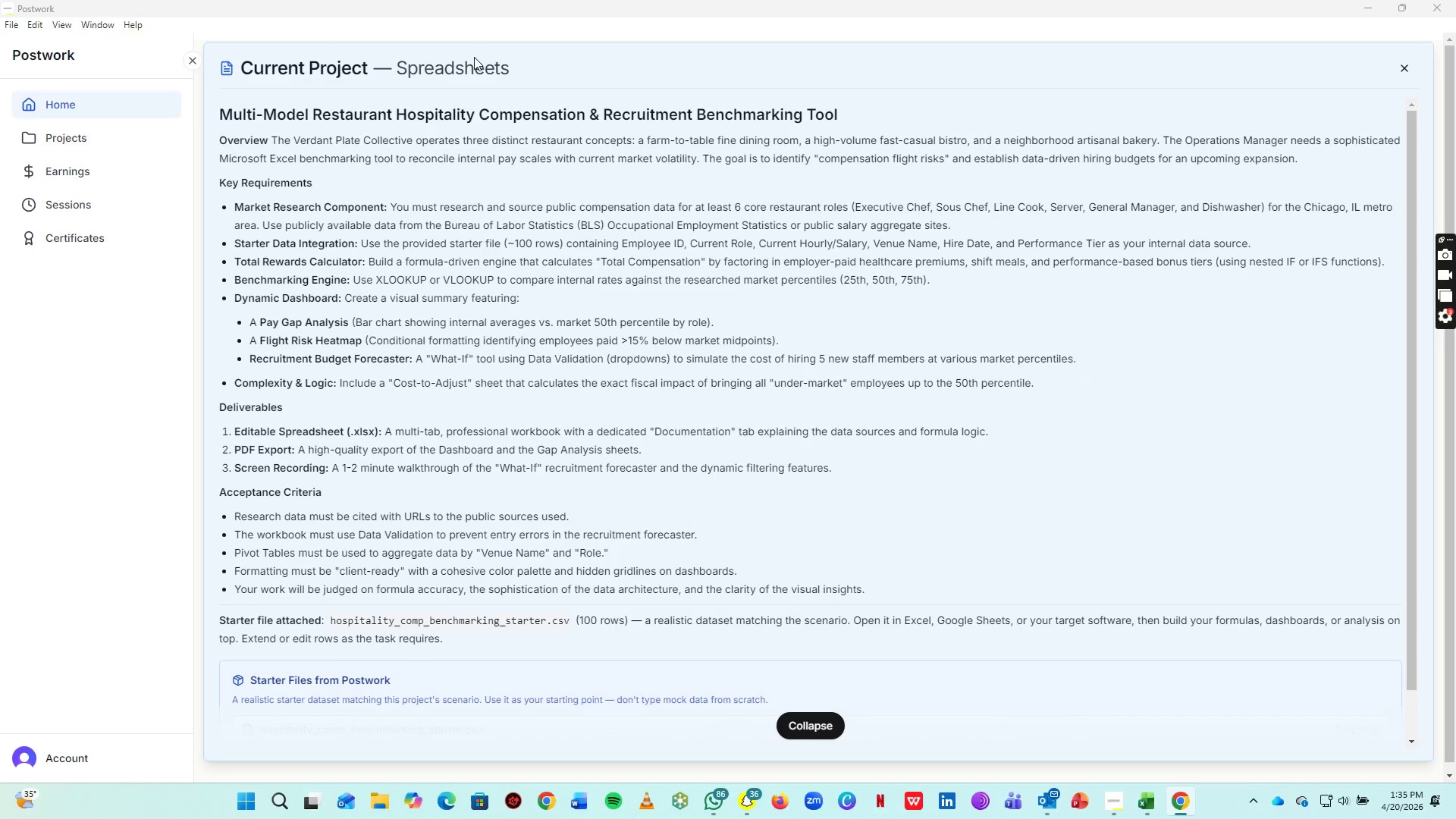 
key(Alt+Tab)